 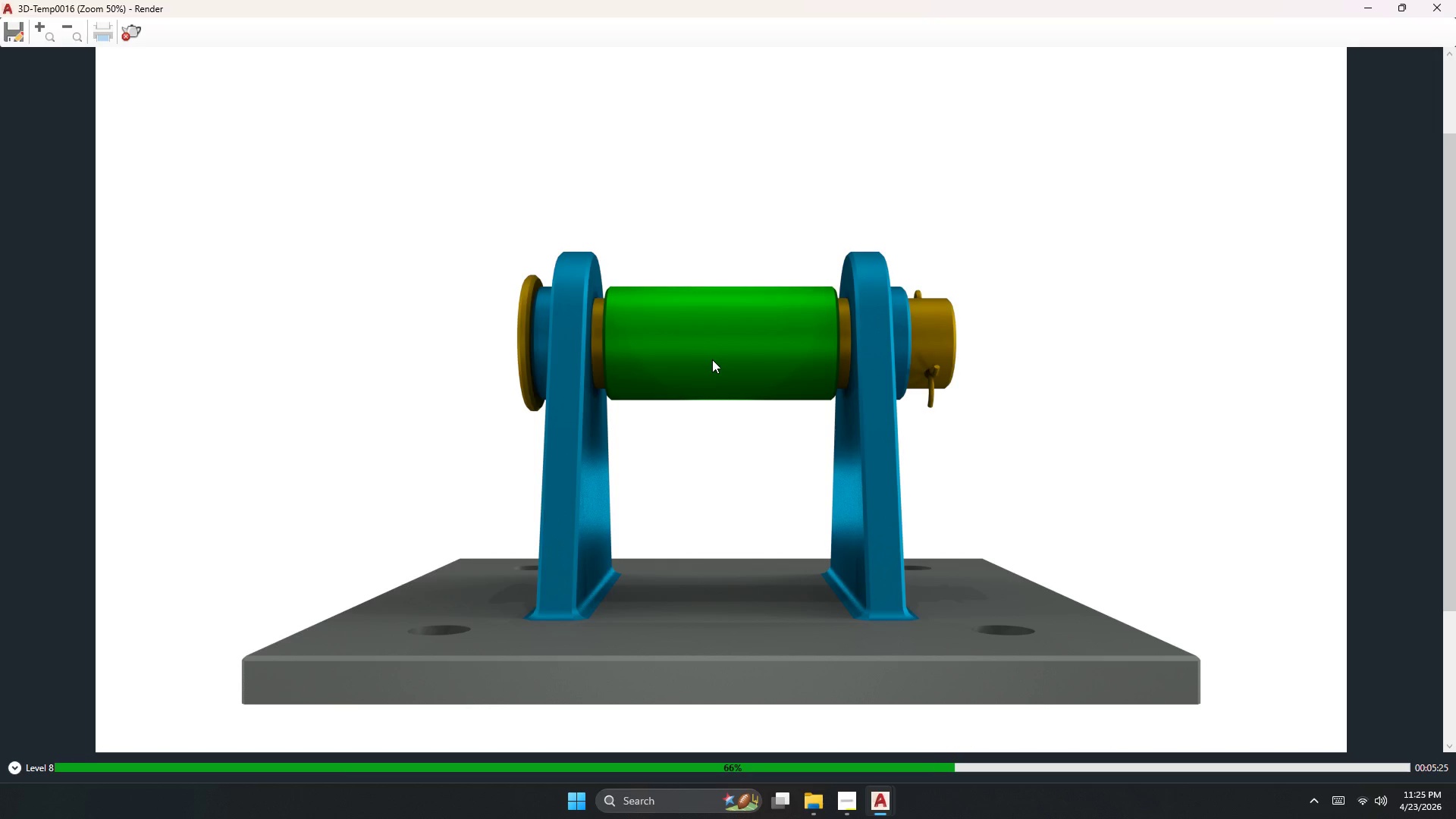 
scroll: coordinate [982, 507], scroll_direction: up, amount: 1.0
 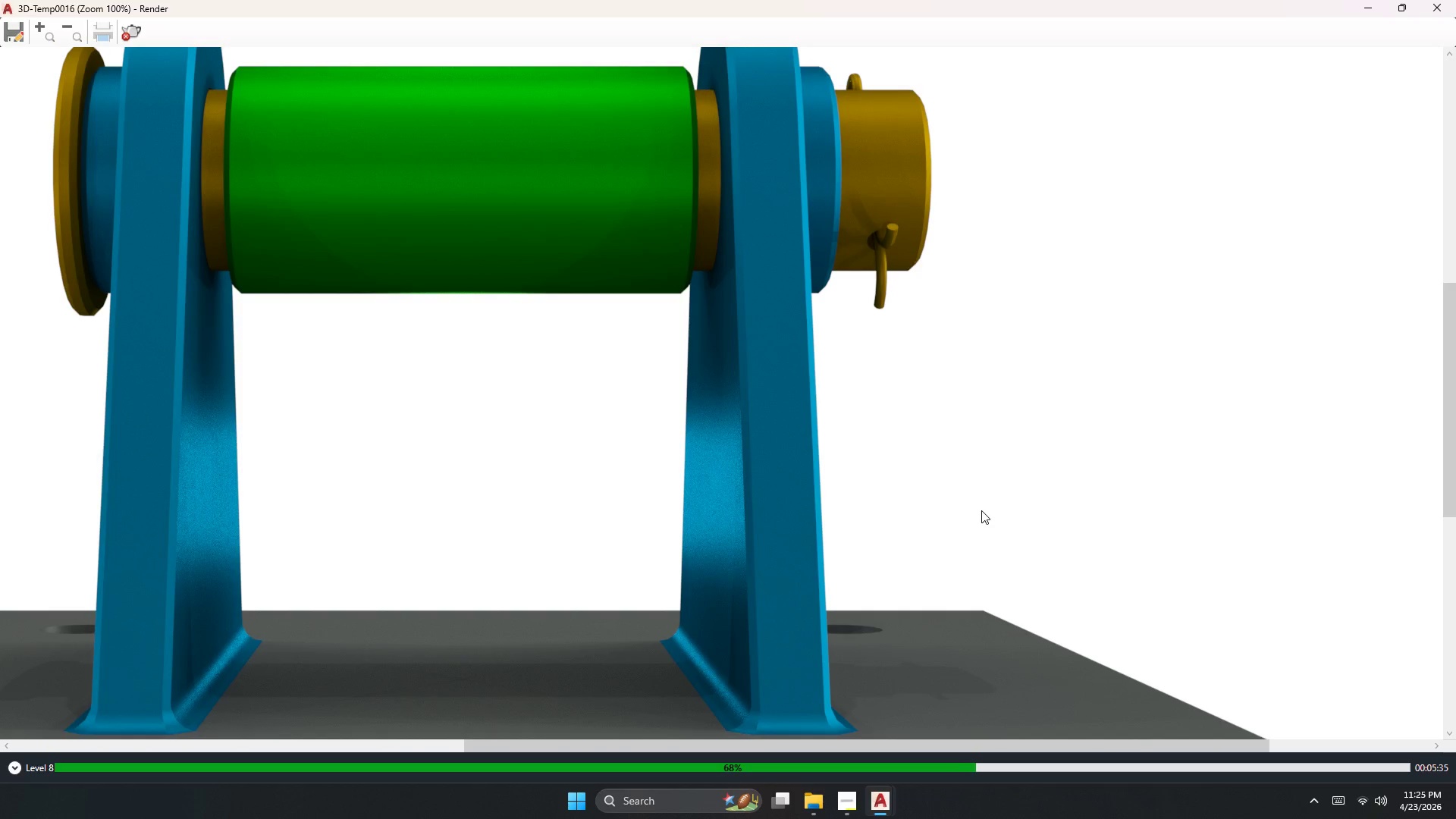 
wait(9.05)
 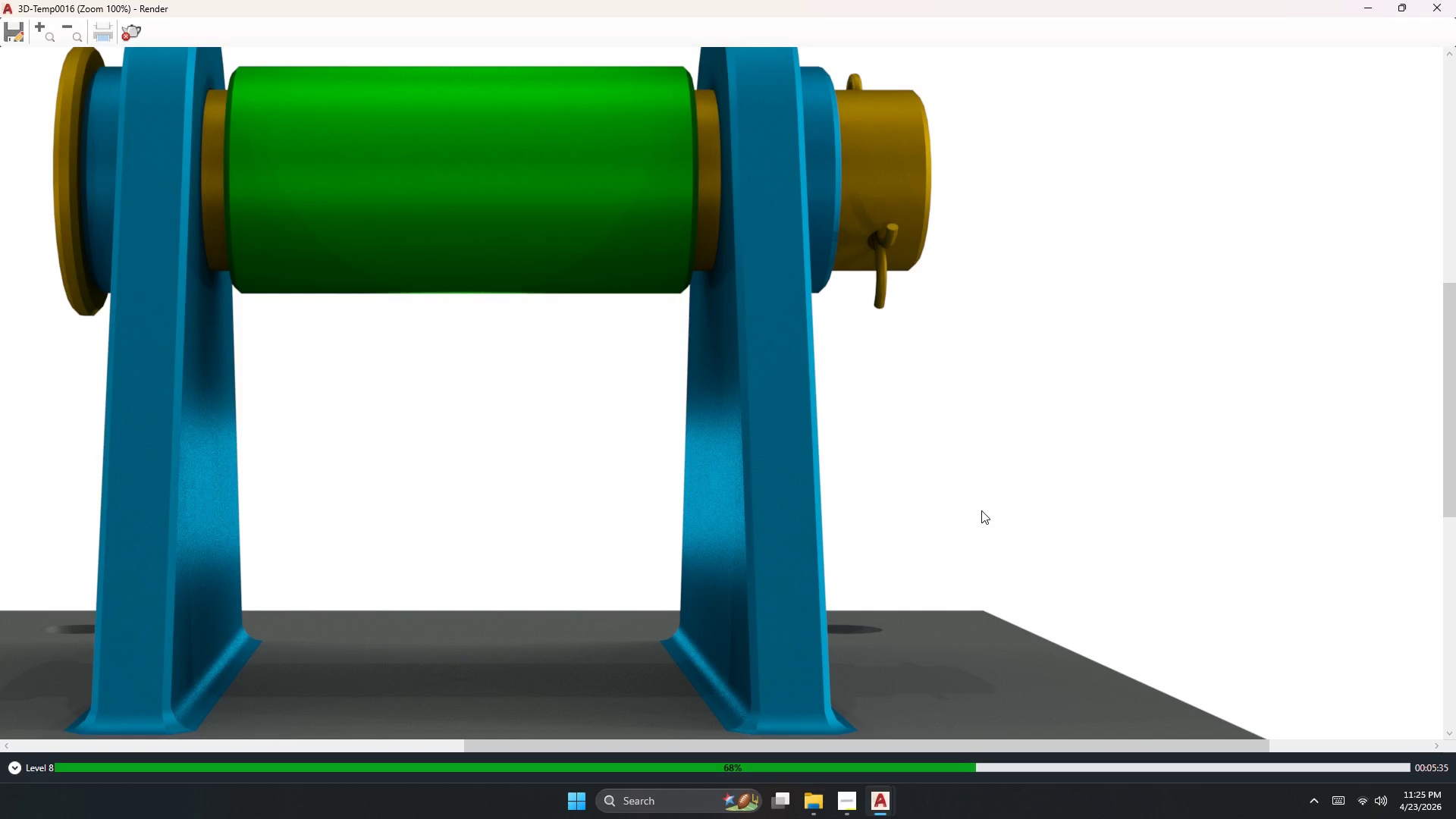 
scroll: coordinate [980, 512], scroll_direction: down, amount: 1.0
 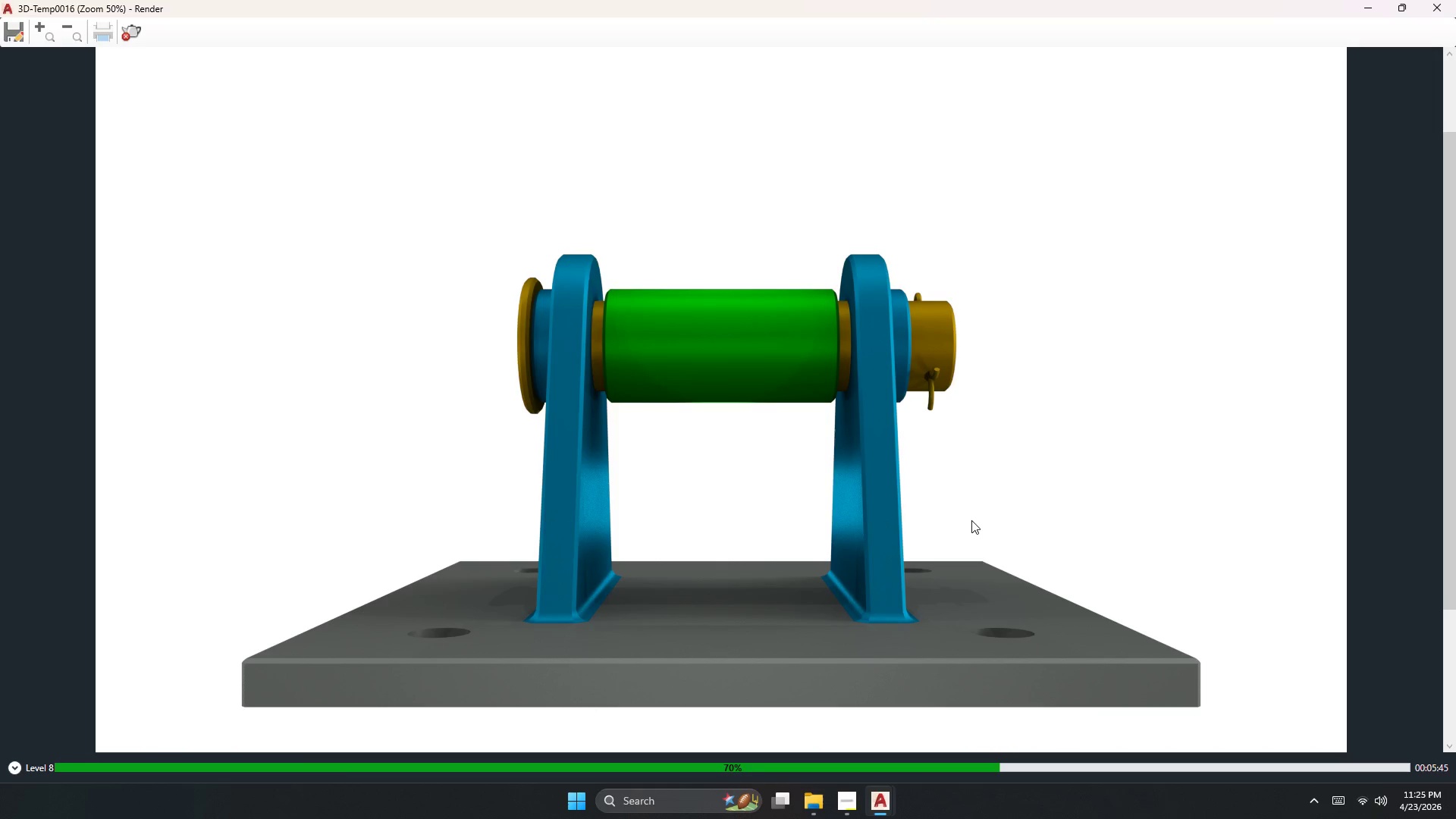 
wait(9.45)
 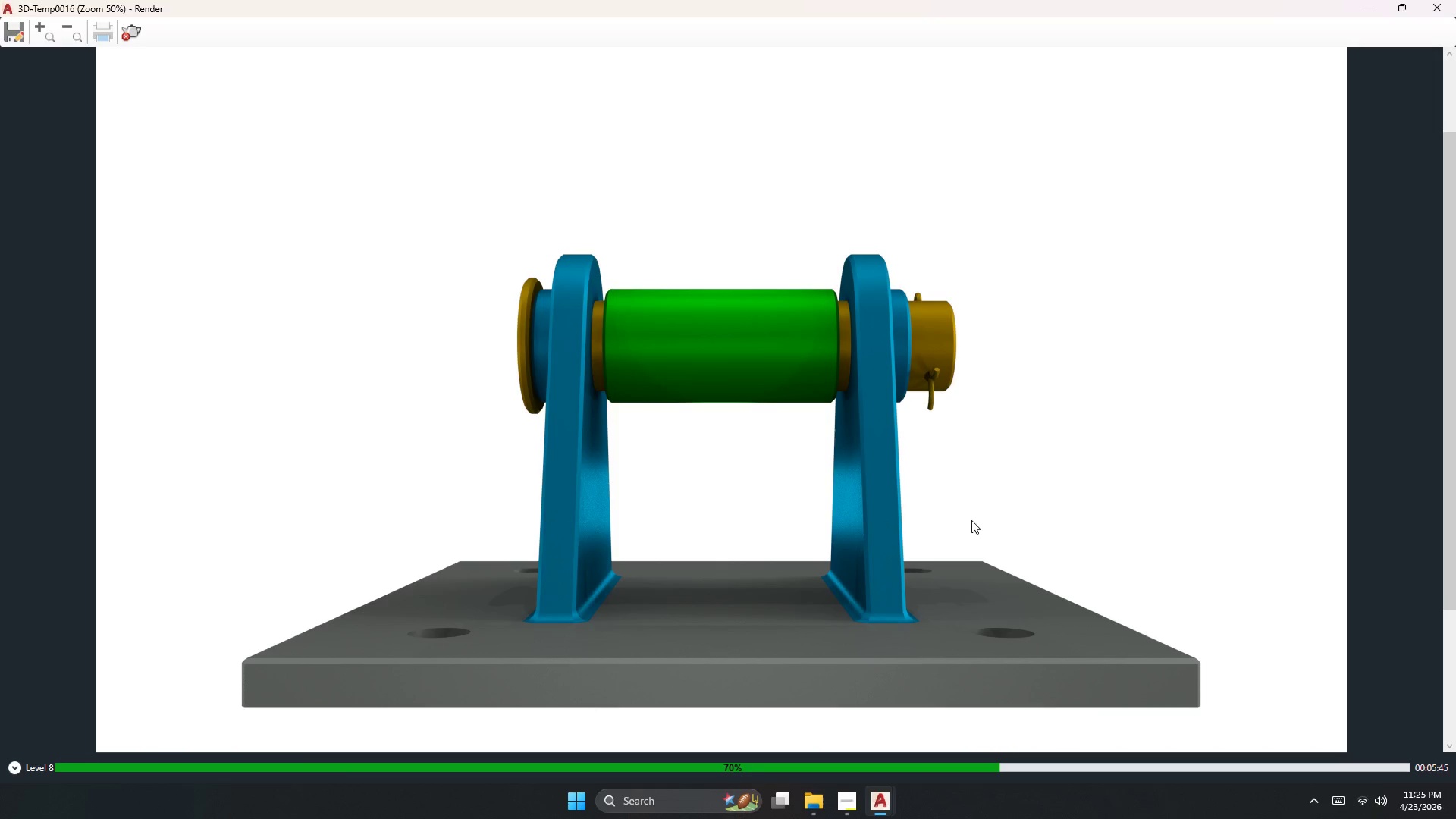 
scroll: coordinate [963, 525], scroll_direction: down, amount: 1.0
 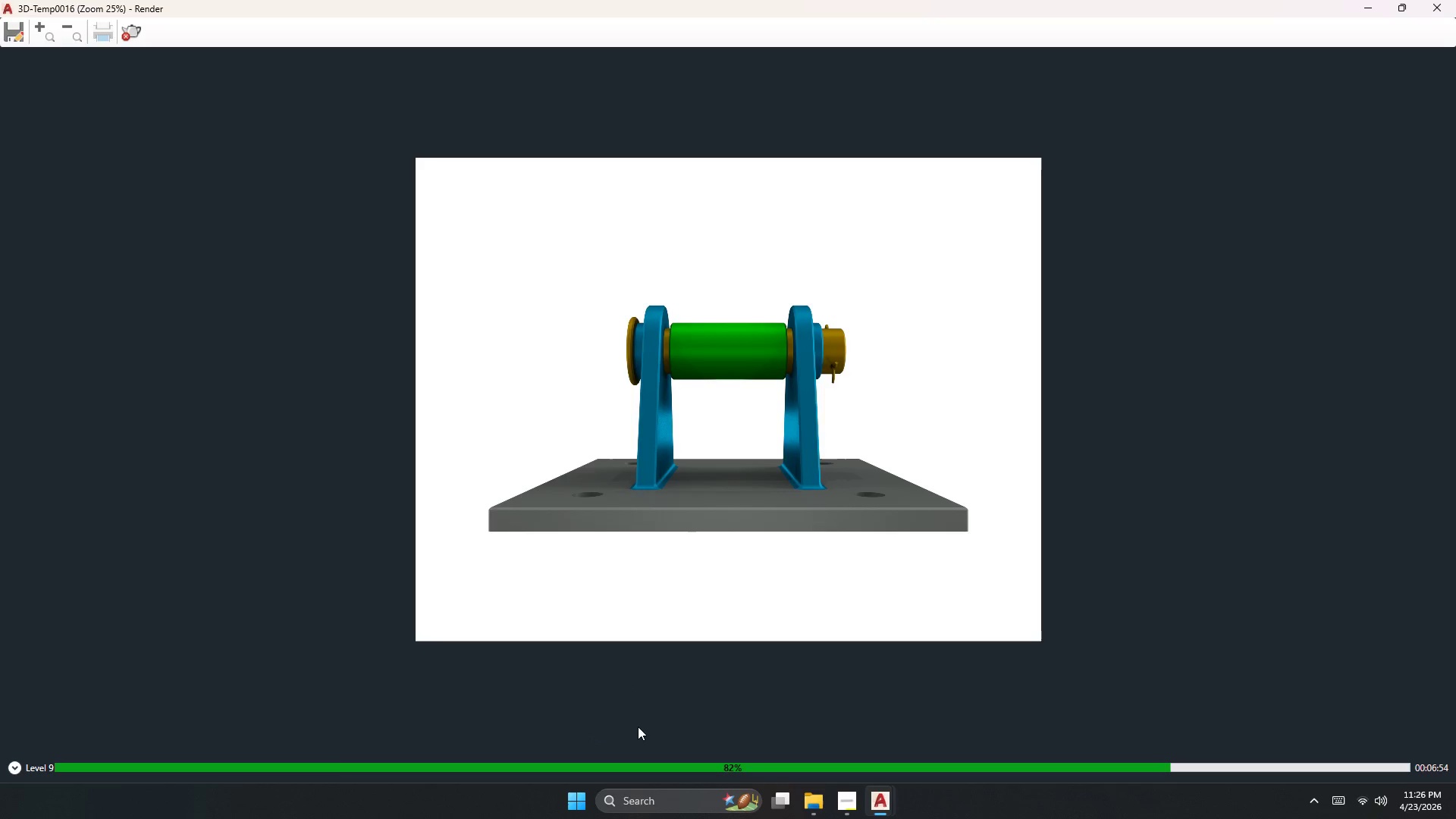 
wait(68.86)
 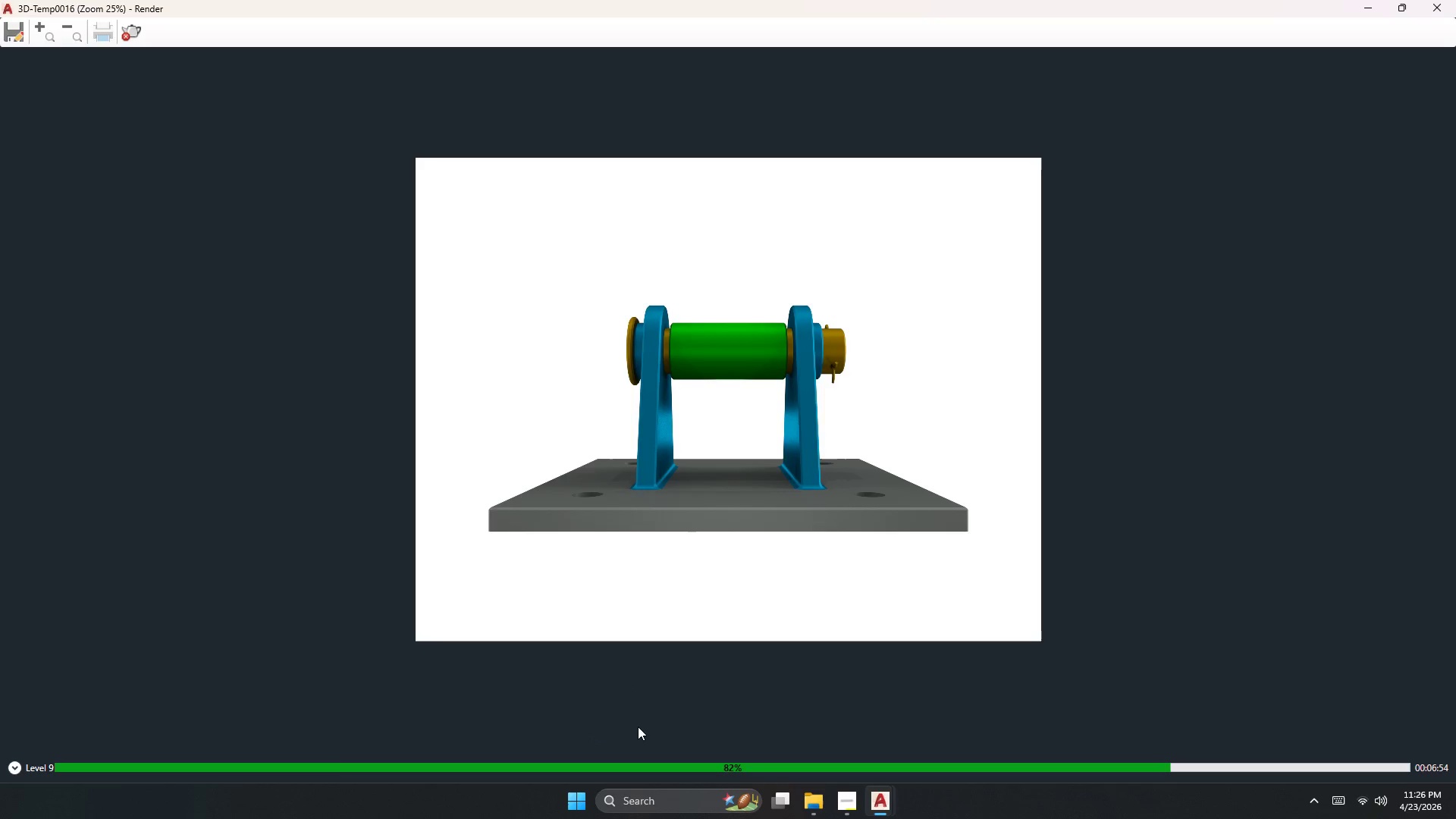 
scroll: coordinate [638, 730], scroll_direction: down, amount: 1.0
 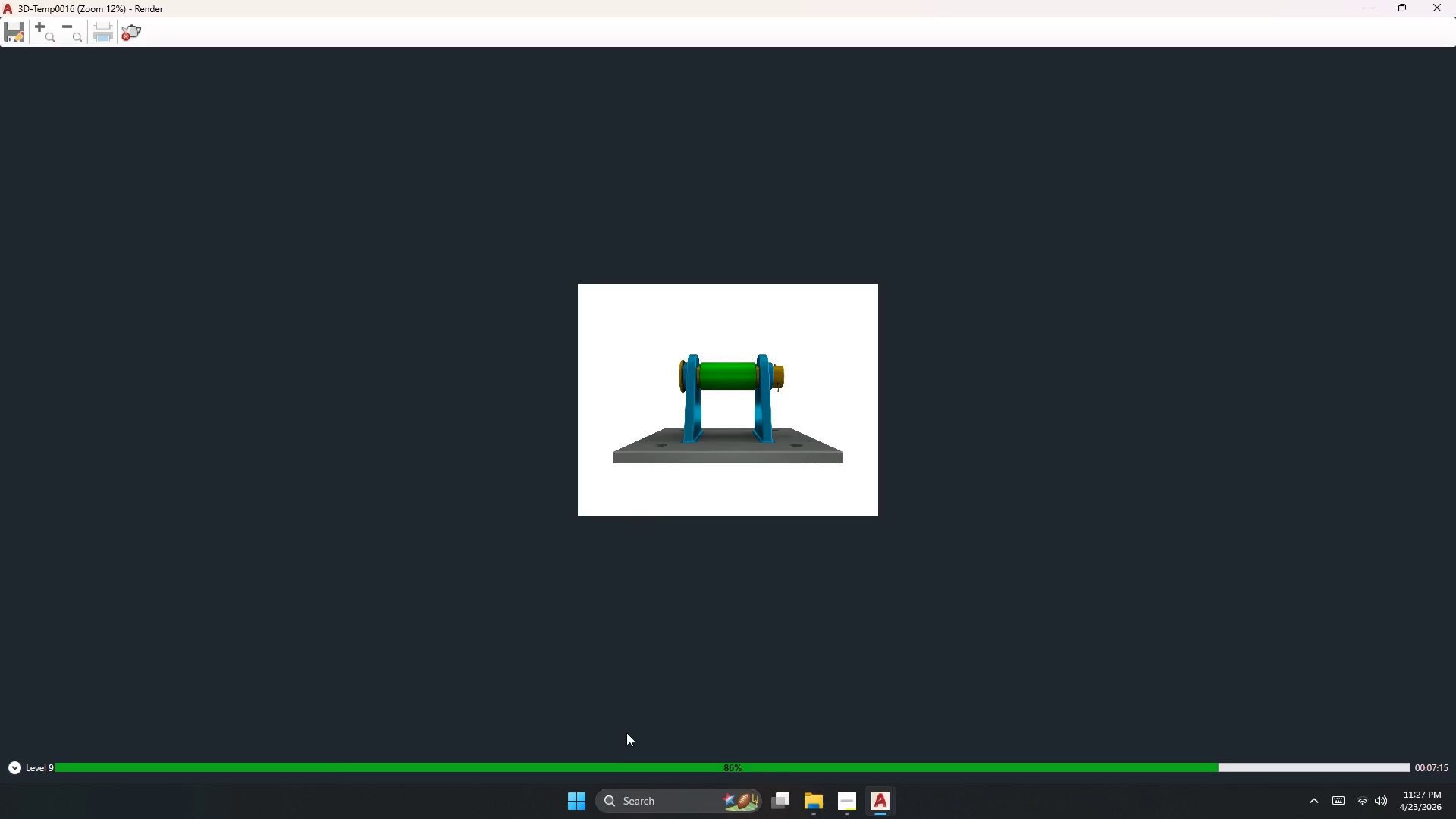 
wait(19.79)
 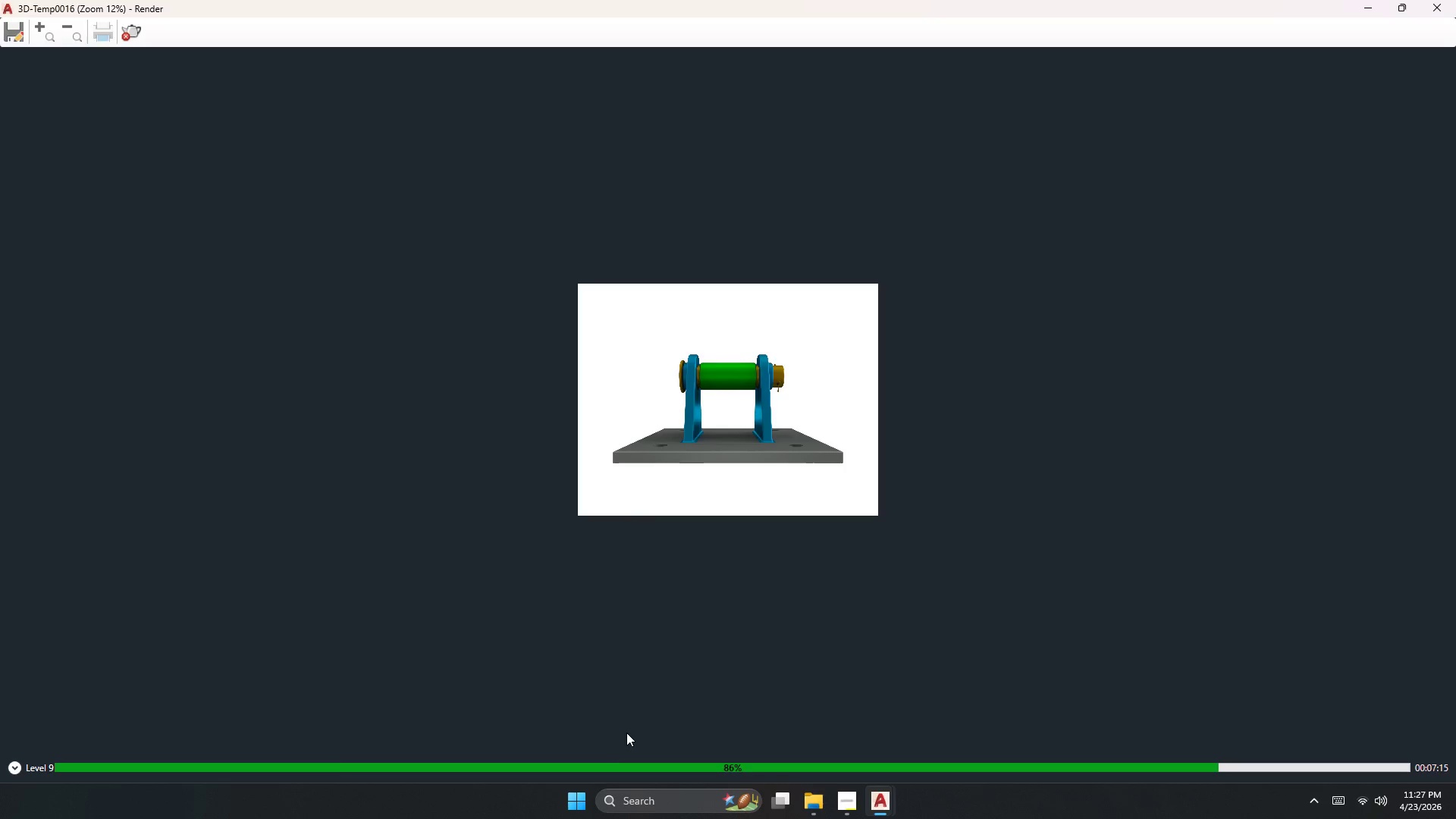 
mouse_move([563, 811])
 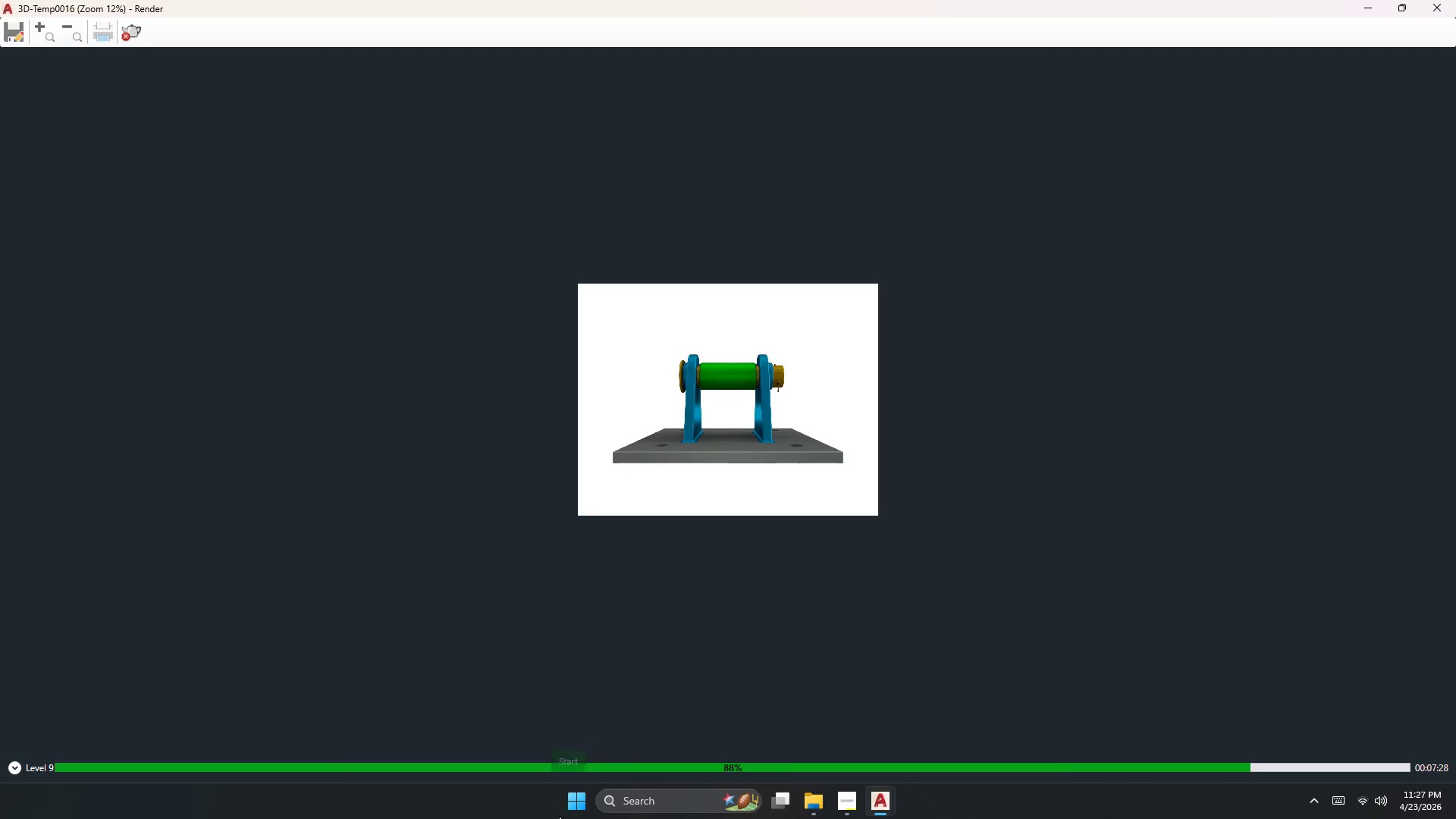 
mouse_move([548, 818])
 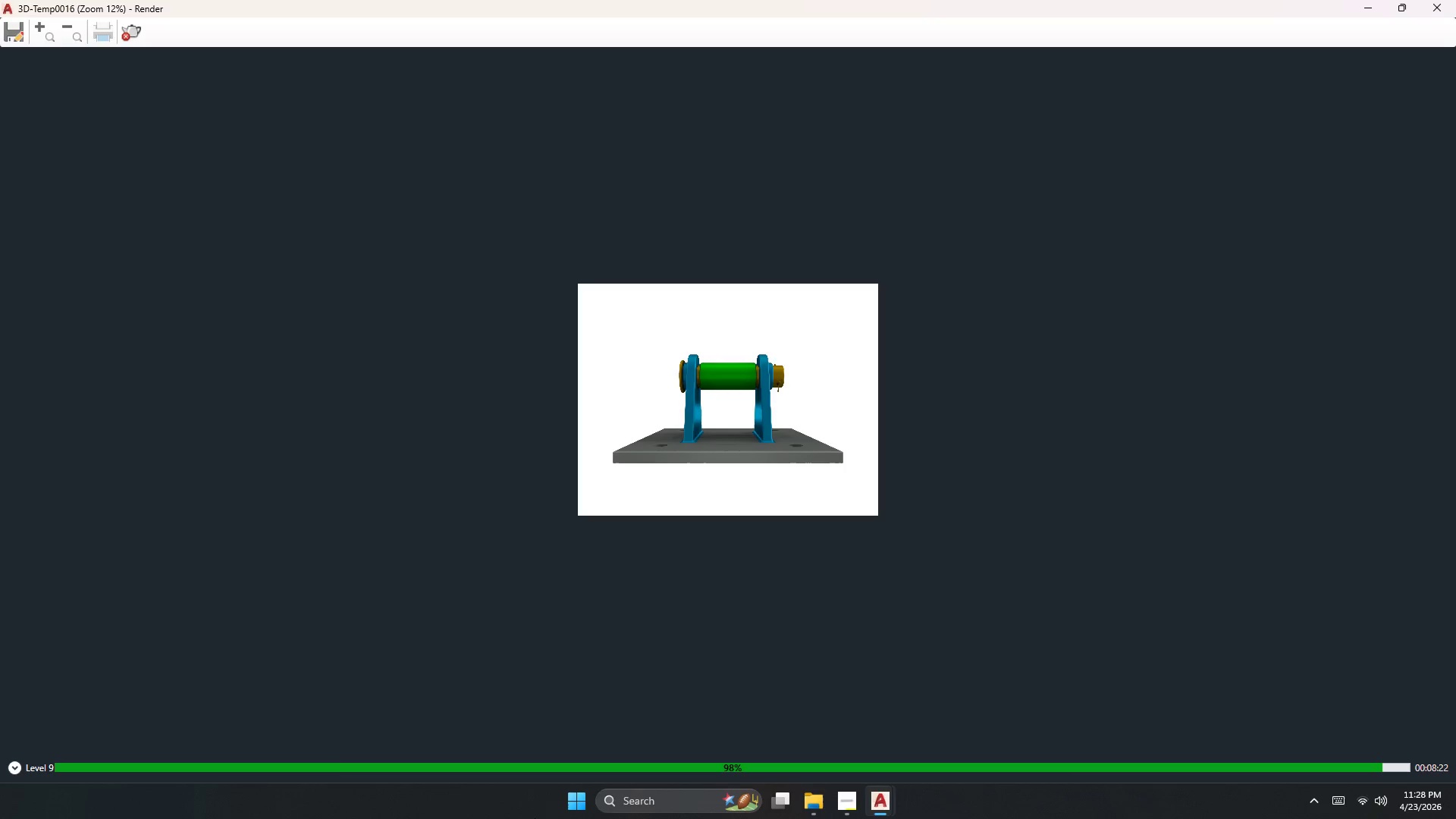 
wait(56.46)
 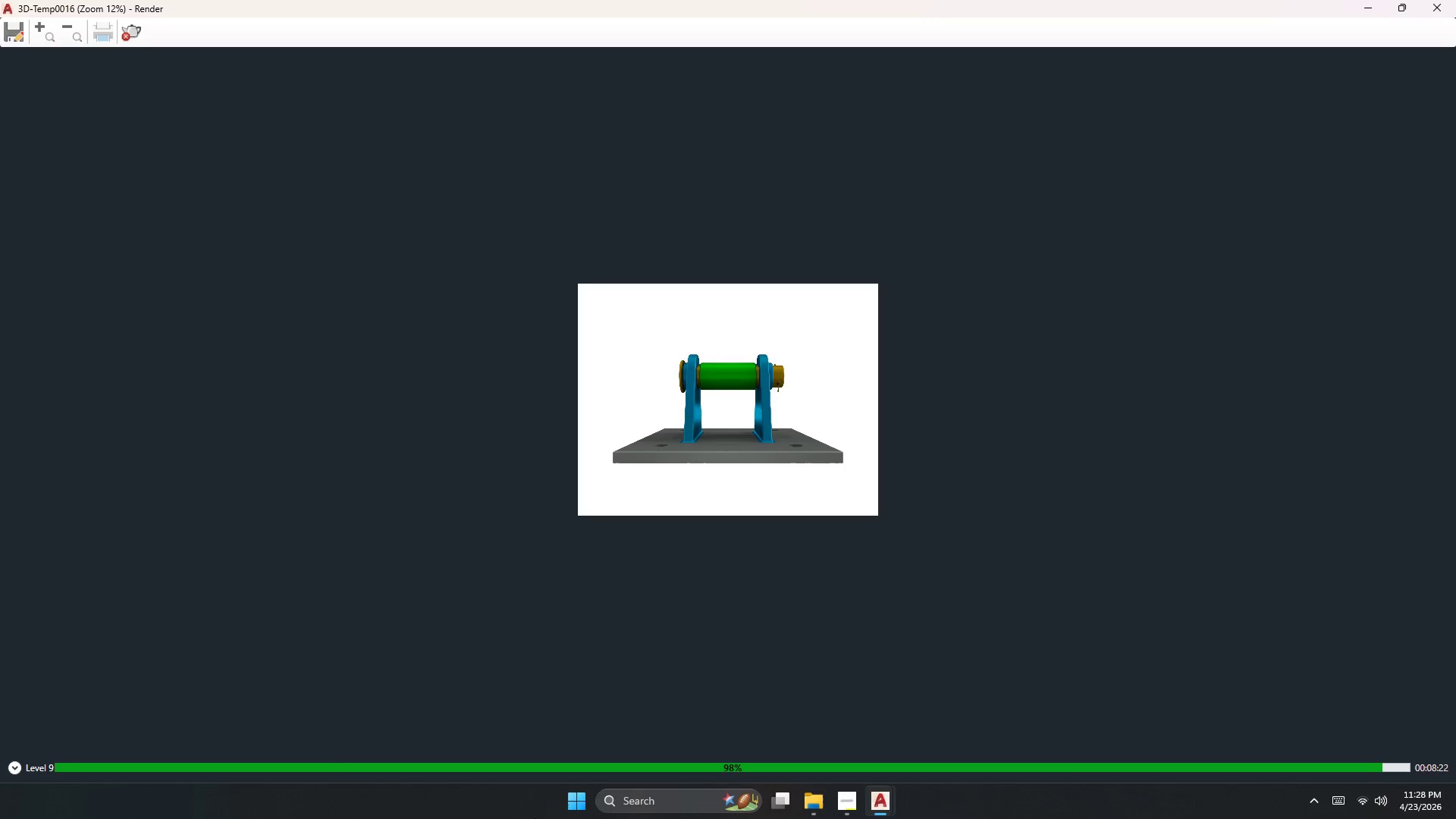 
scroll: coordinate [819, 353], scroll_direction: up, amount: 3.0
 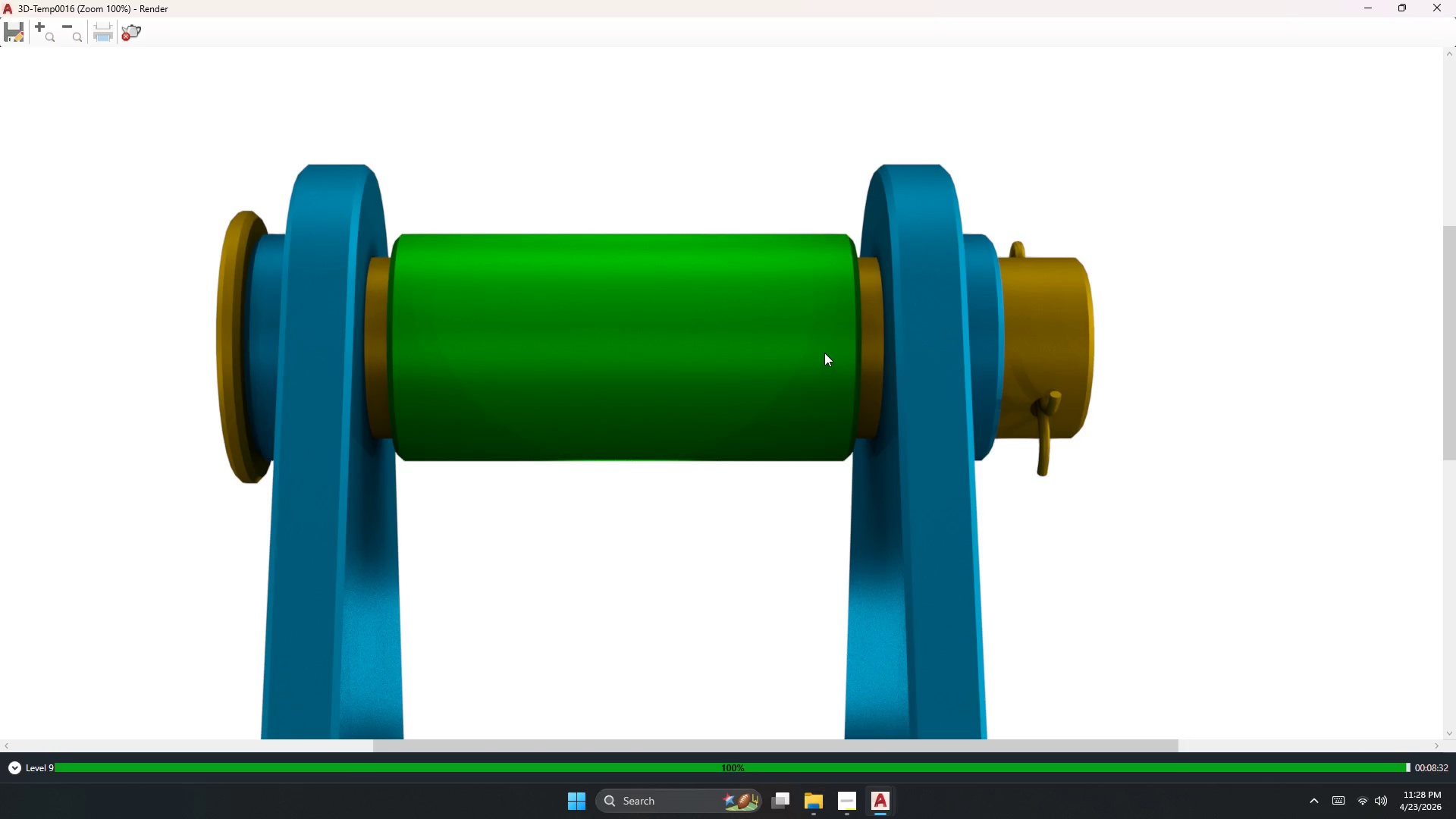 
wait(7.91)
 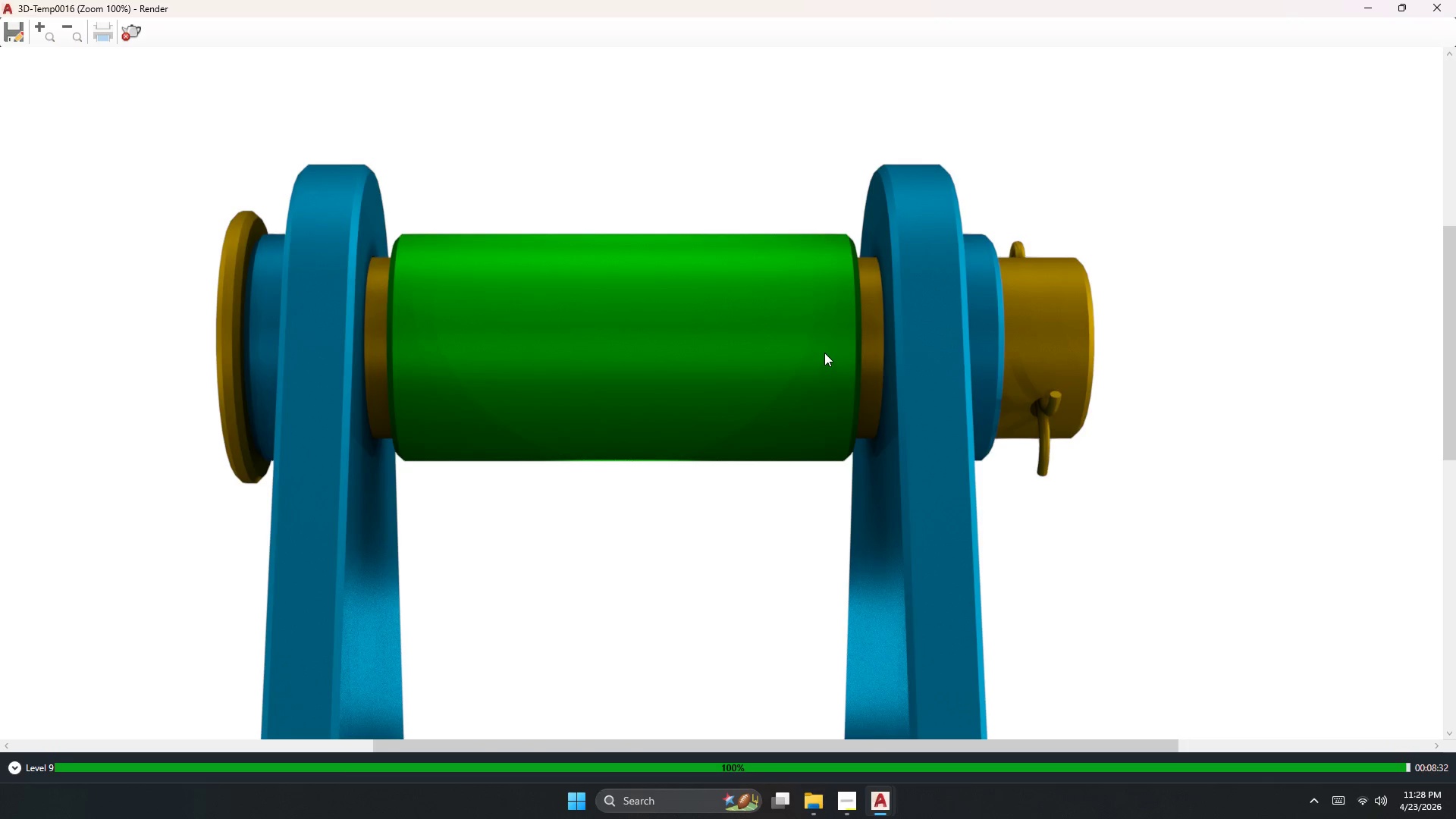 
scroll: coordinate [752, 495], scroll_direction: down, amount: 2.0
 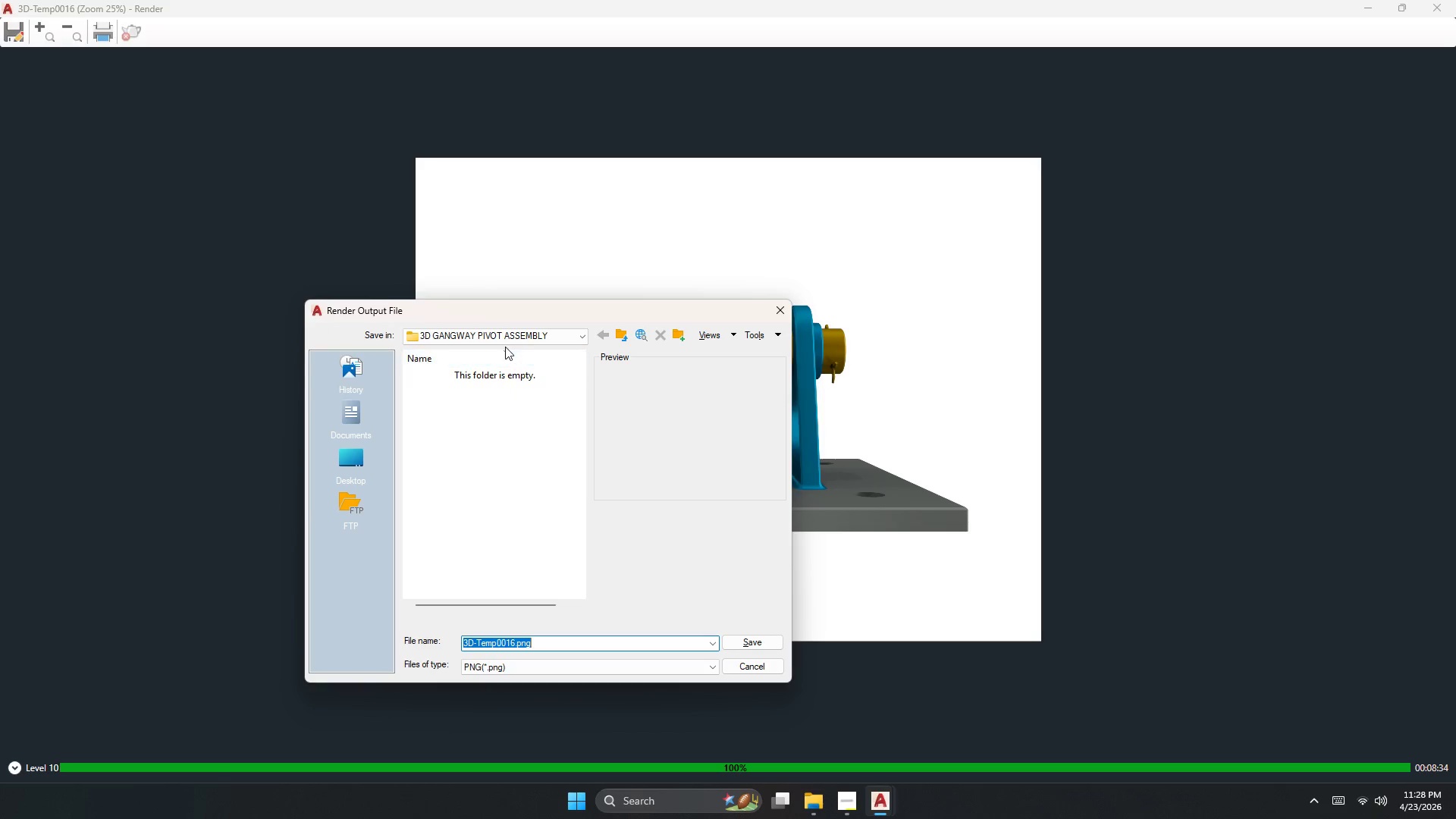 
right_click([482, 500])
 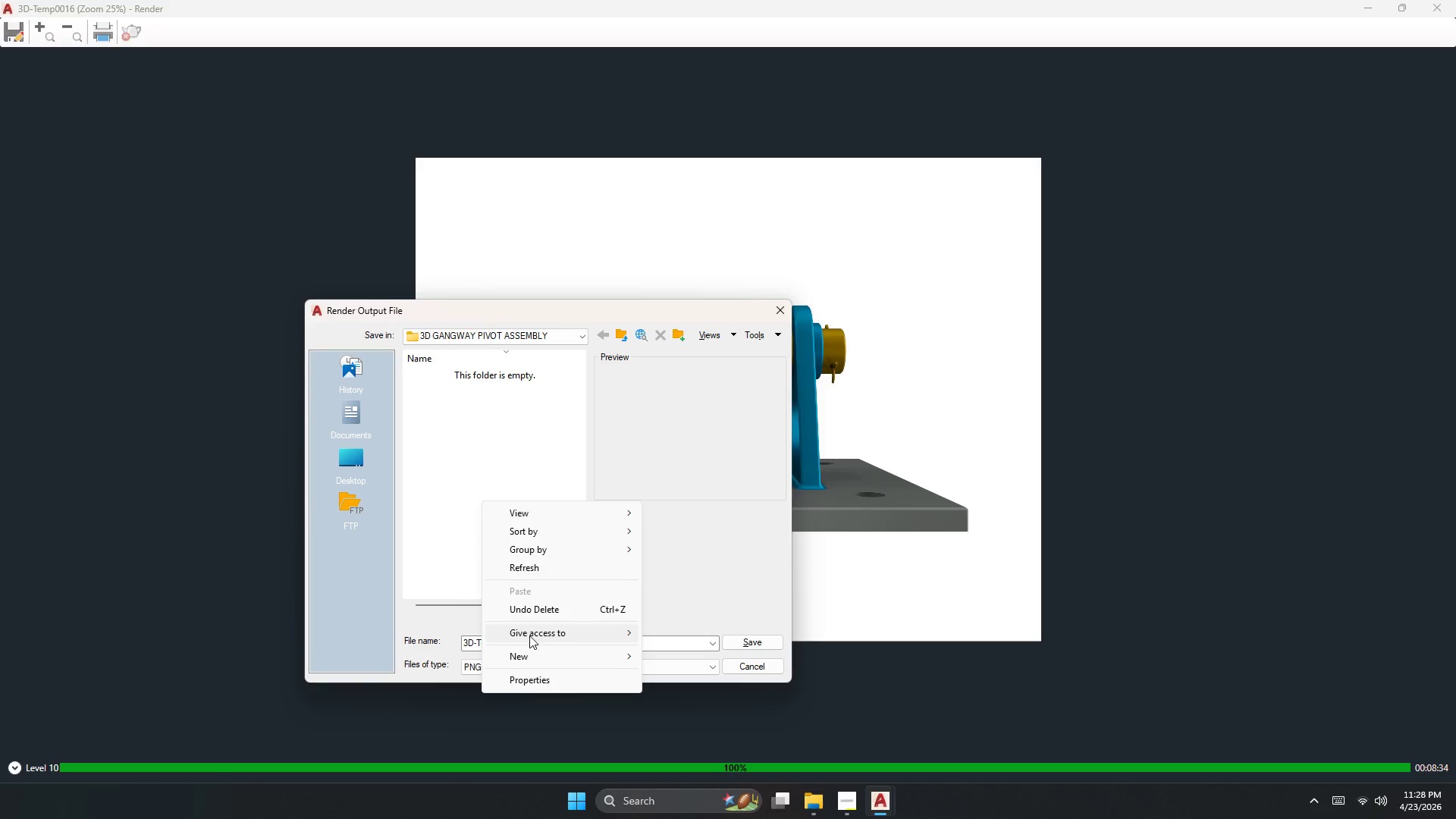 
left_click([530, 659])
 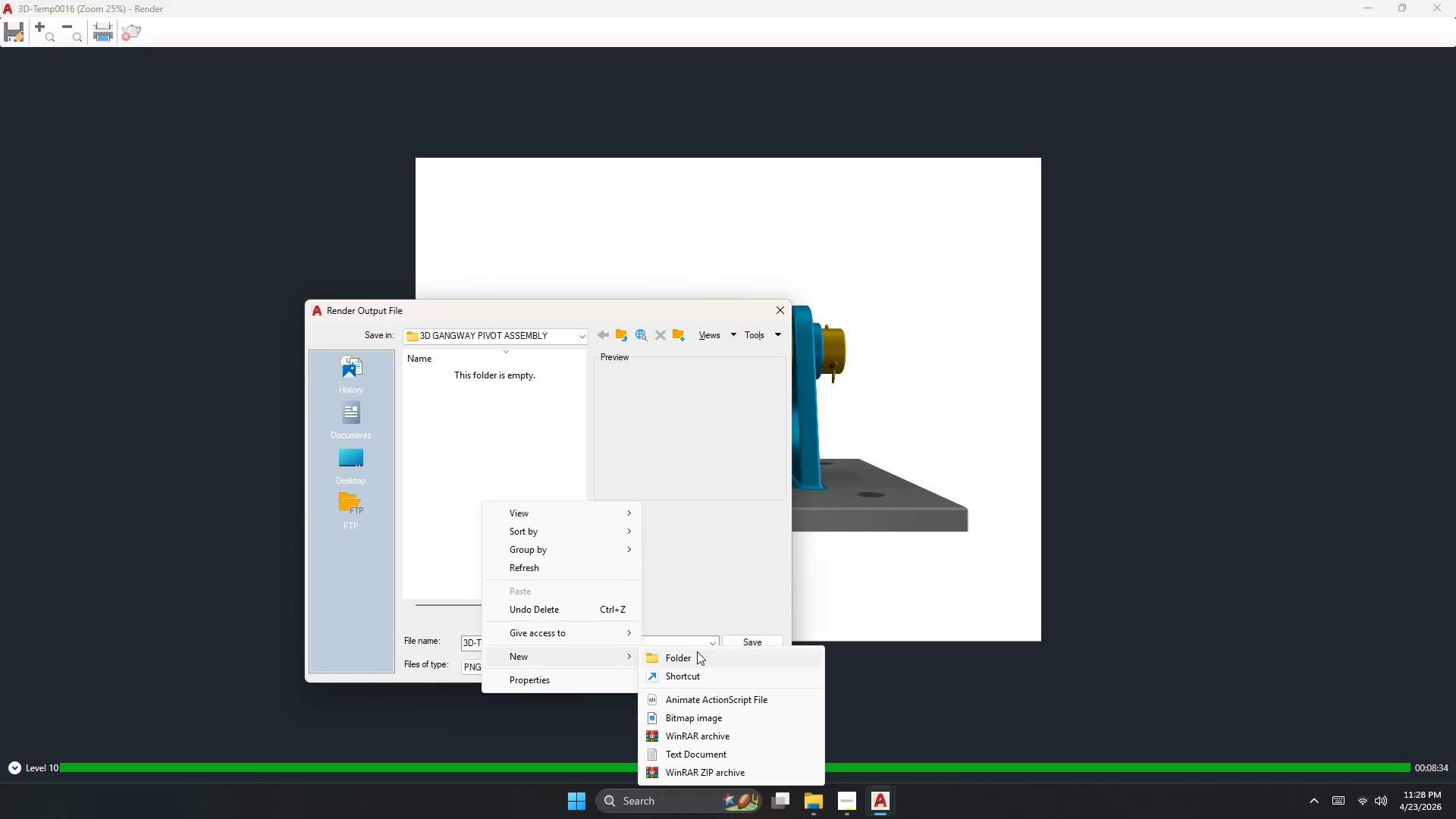 
left_click([697, 659])
 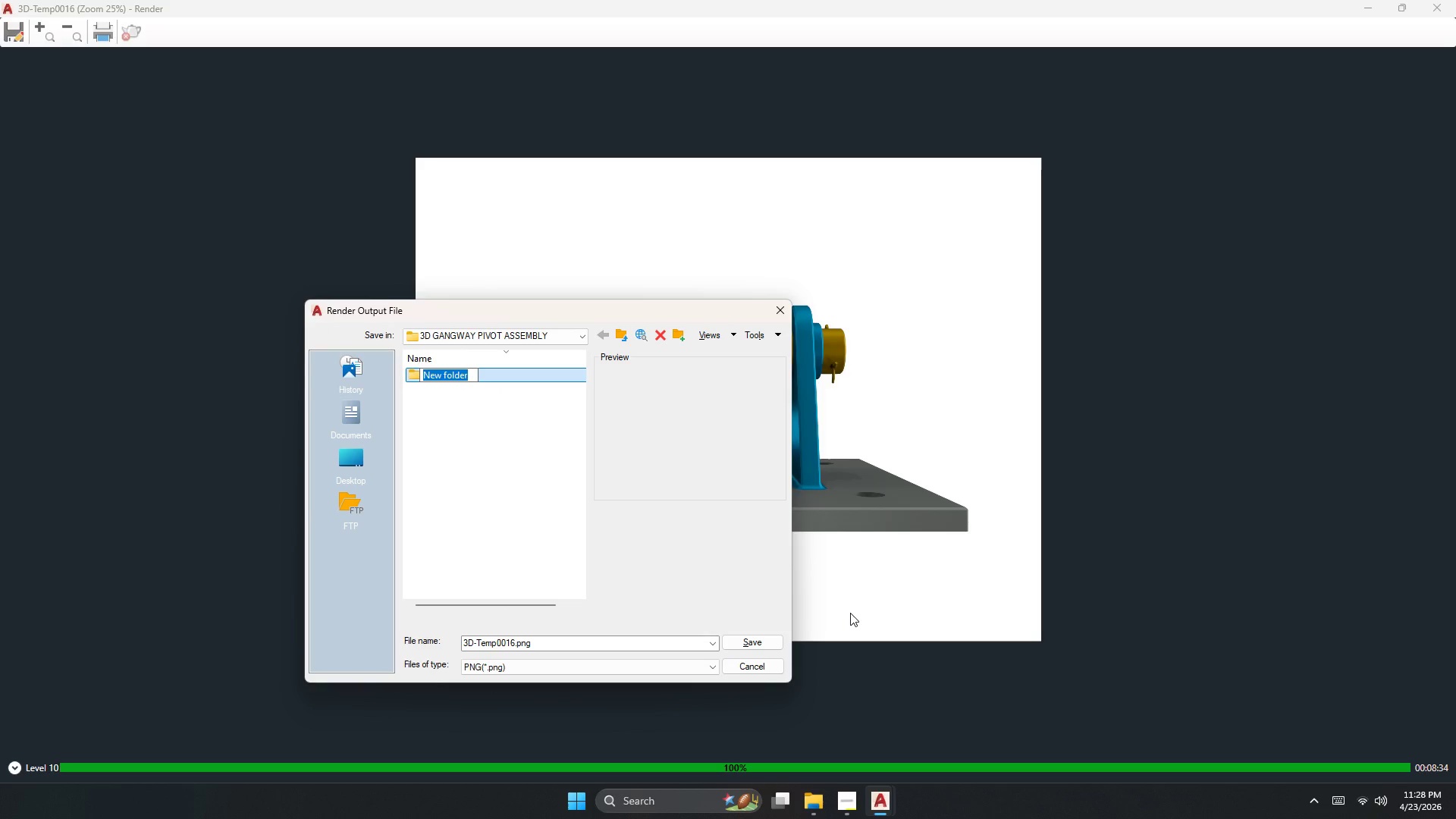 
type(PNG )
 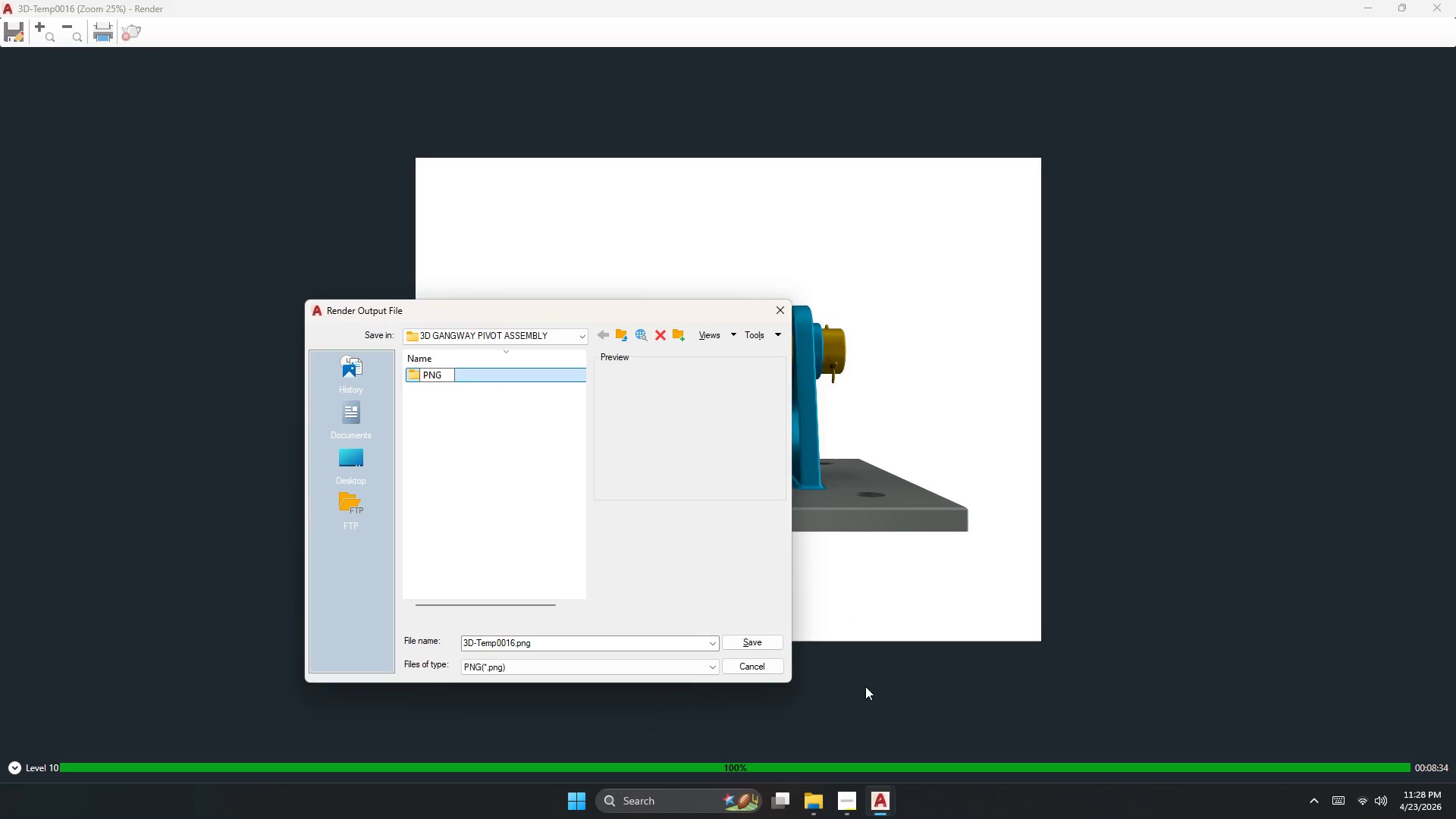 
left_click([489, 522])
 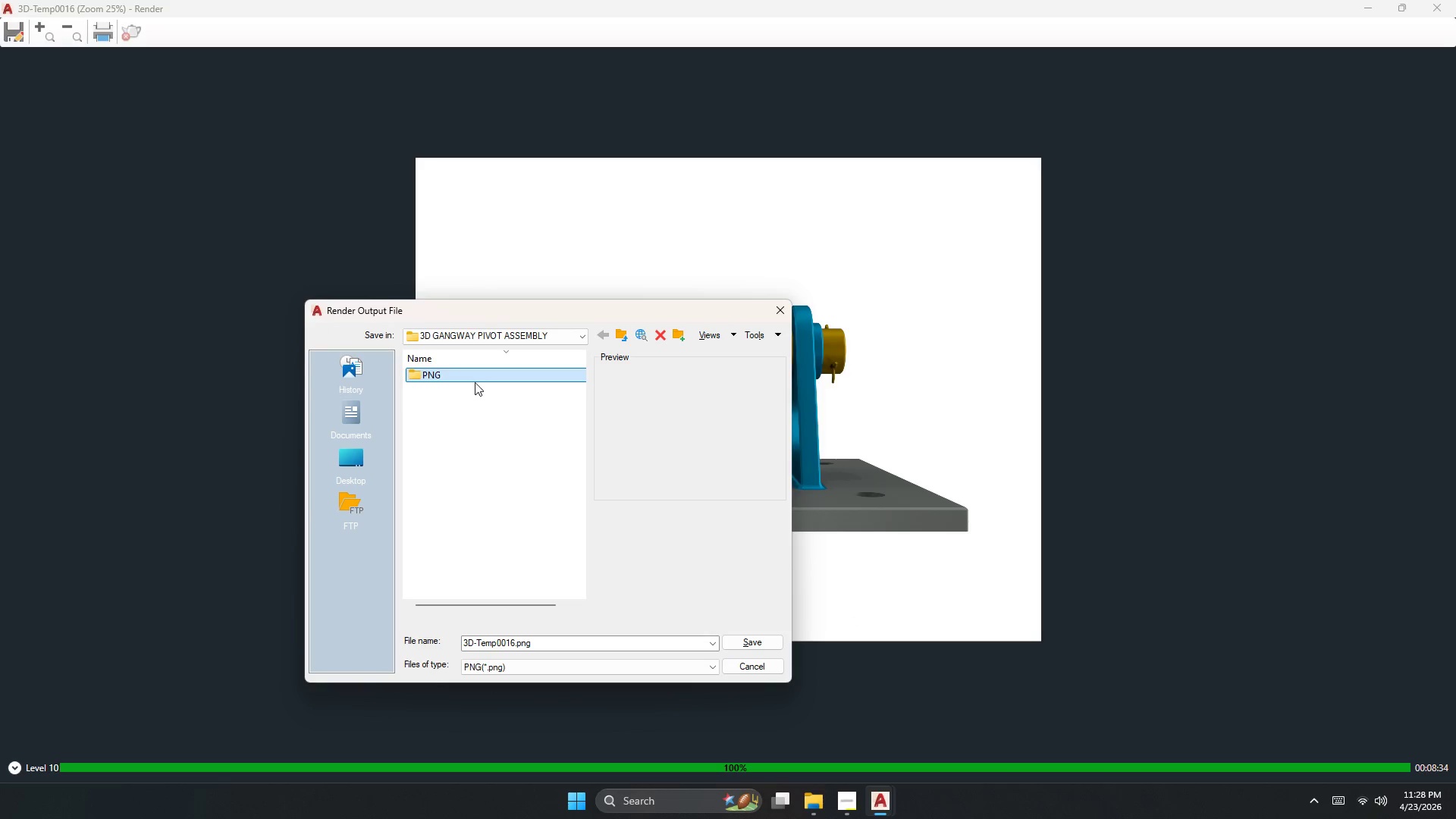 
double_click([476, 375])
 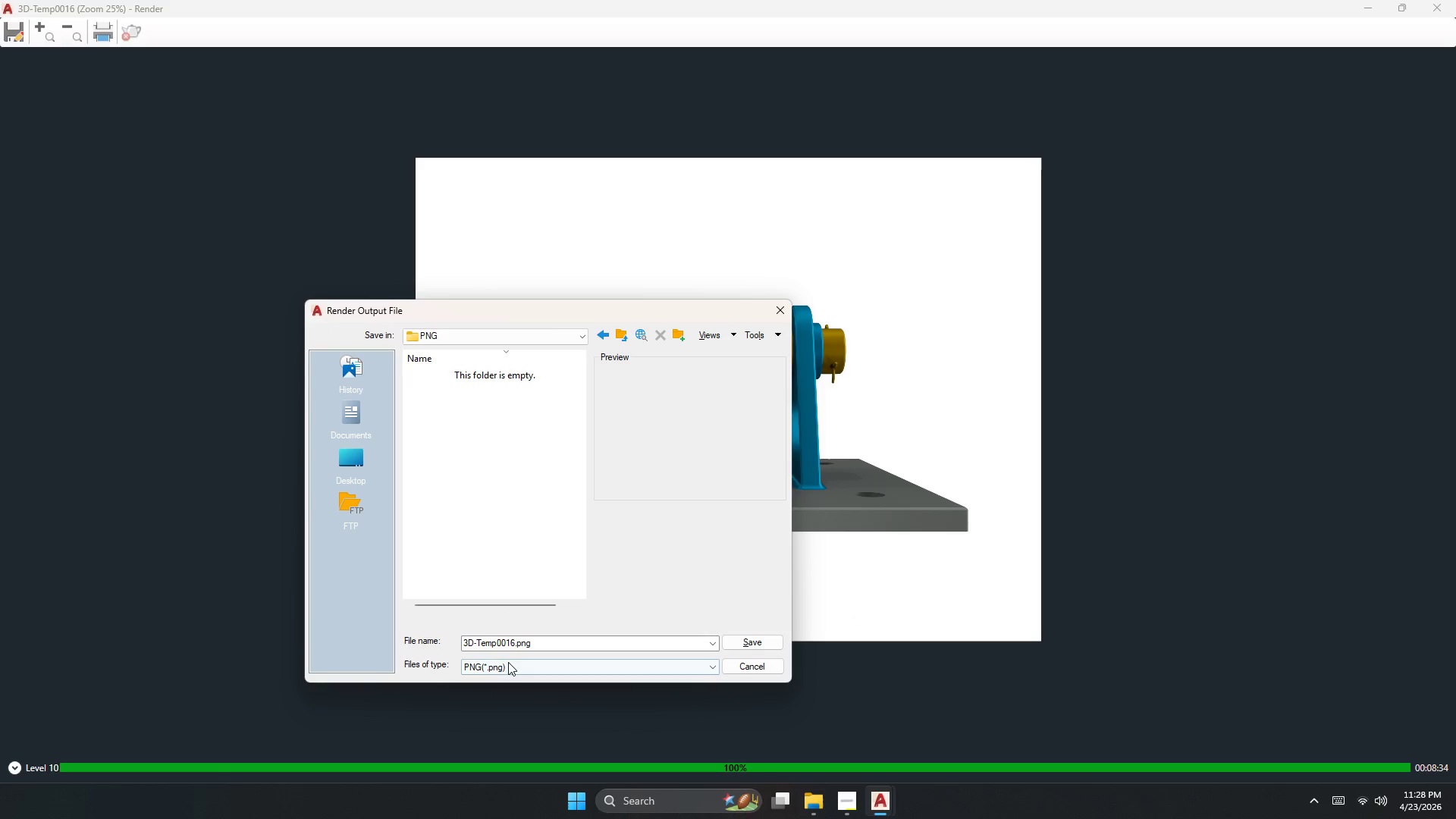 
left_click([518, 646])
 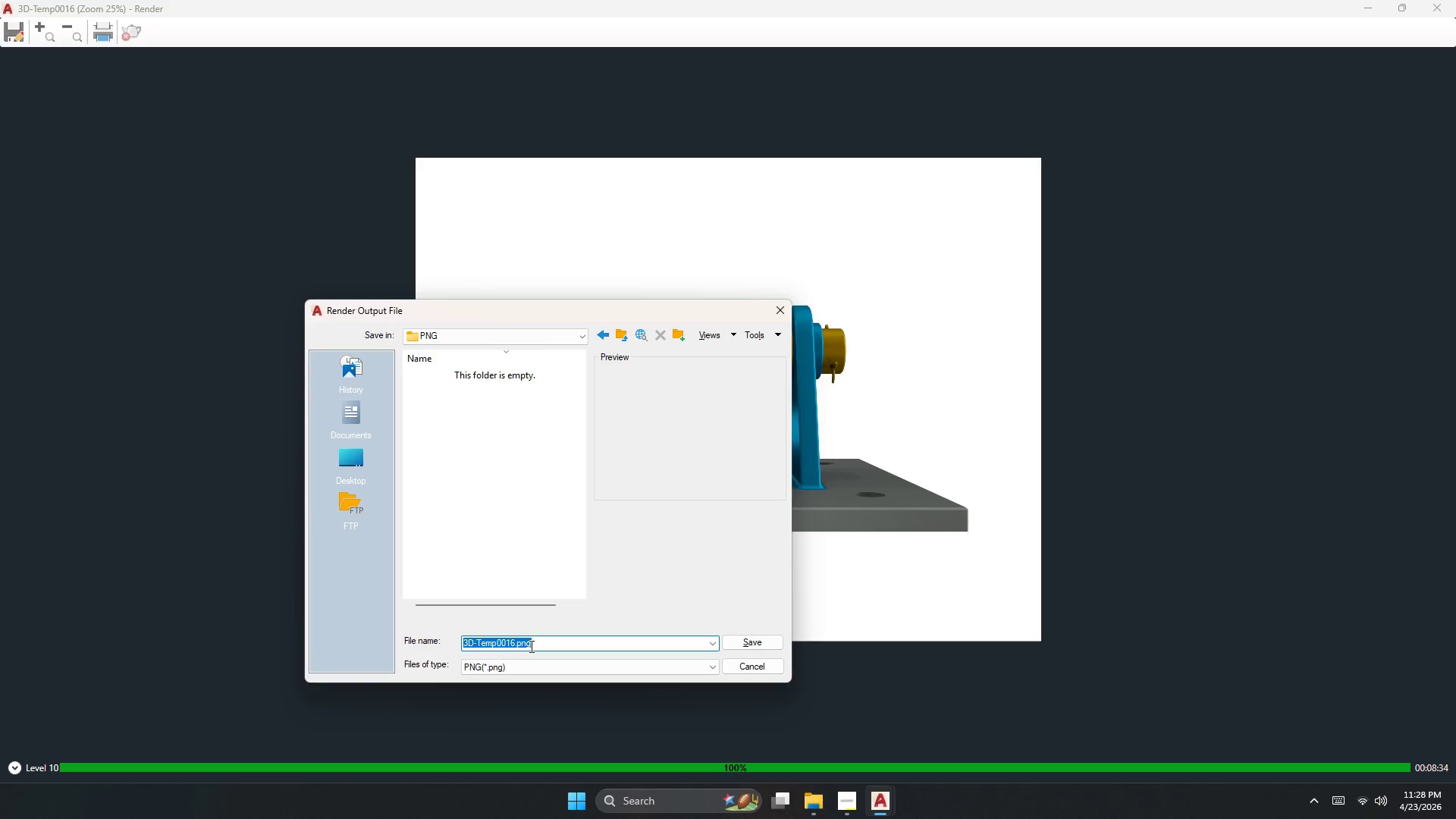 
type(FRONT )
 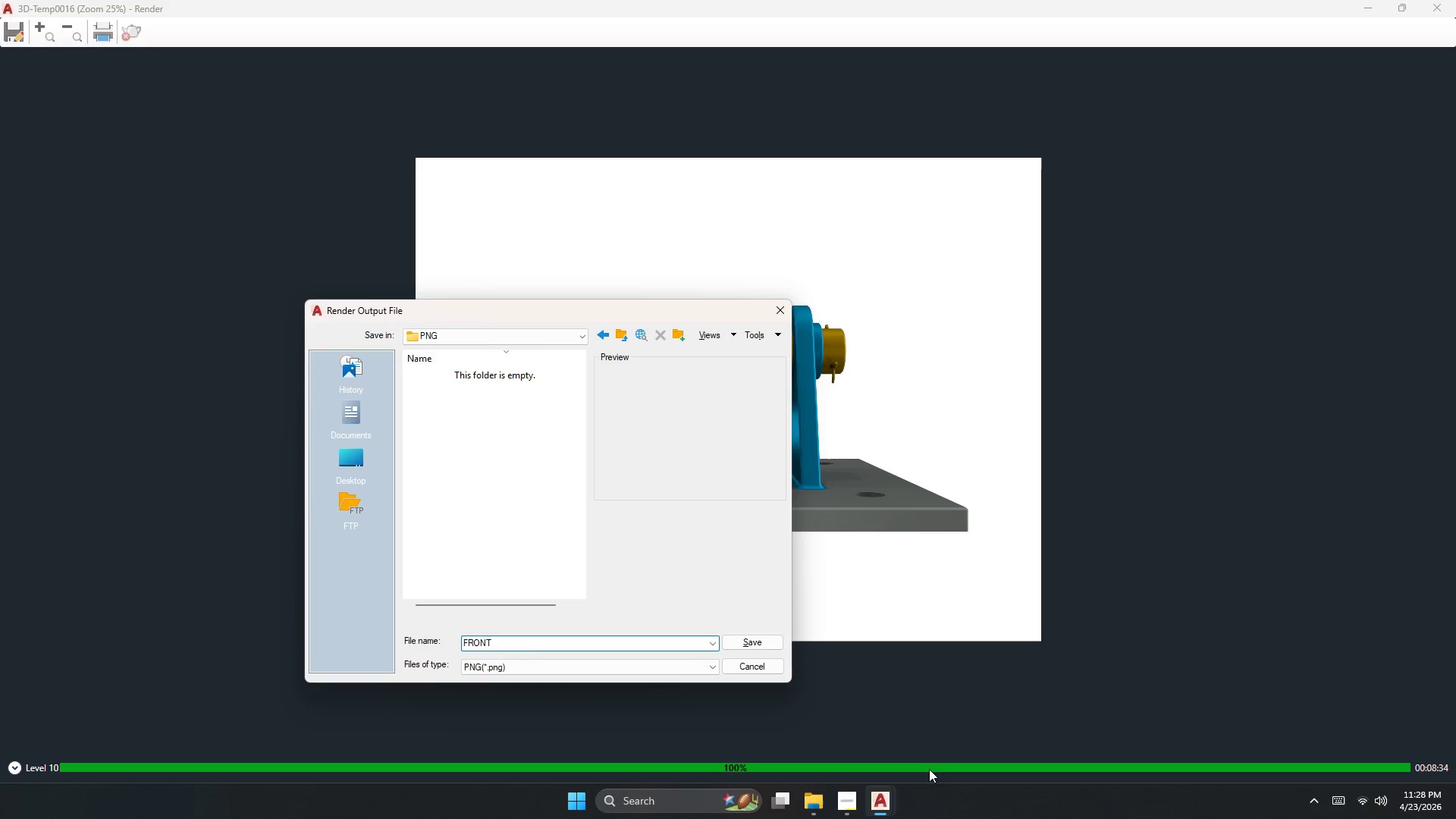 
left_click([843, 801])